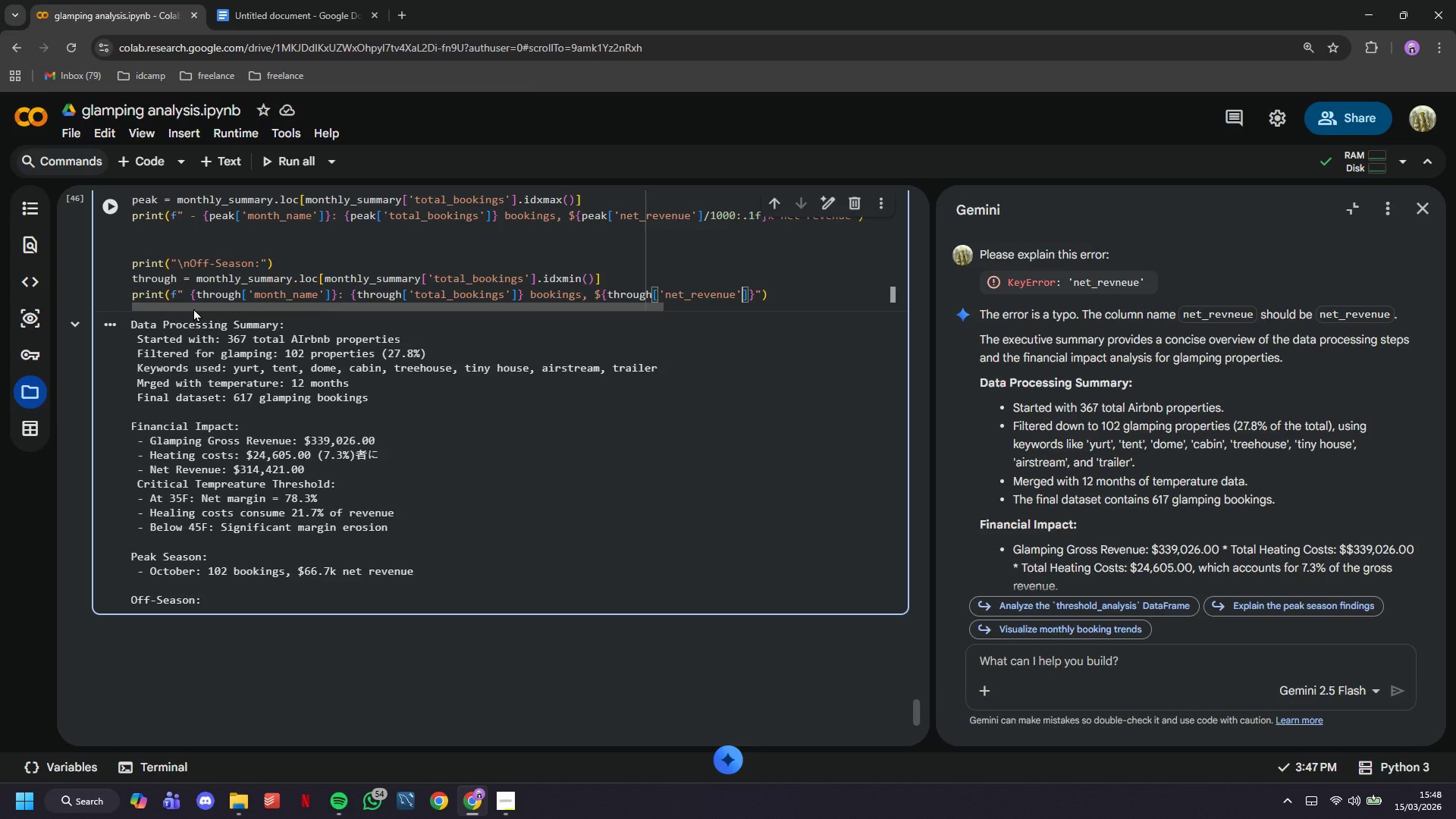 
key(ArrowRight)
 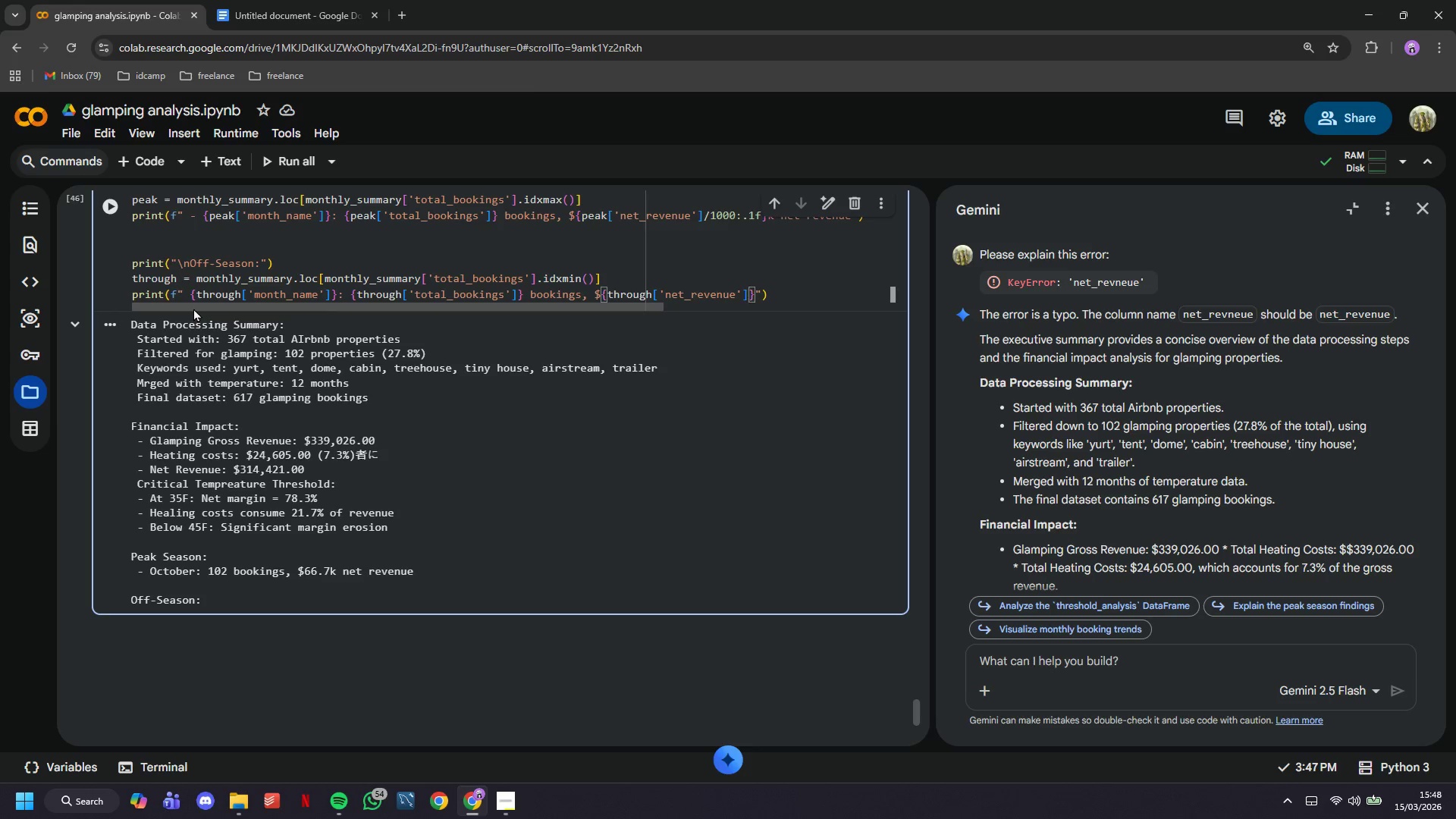 
type(/1000:/)
key(Backspace)
type(.0f)
 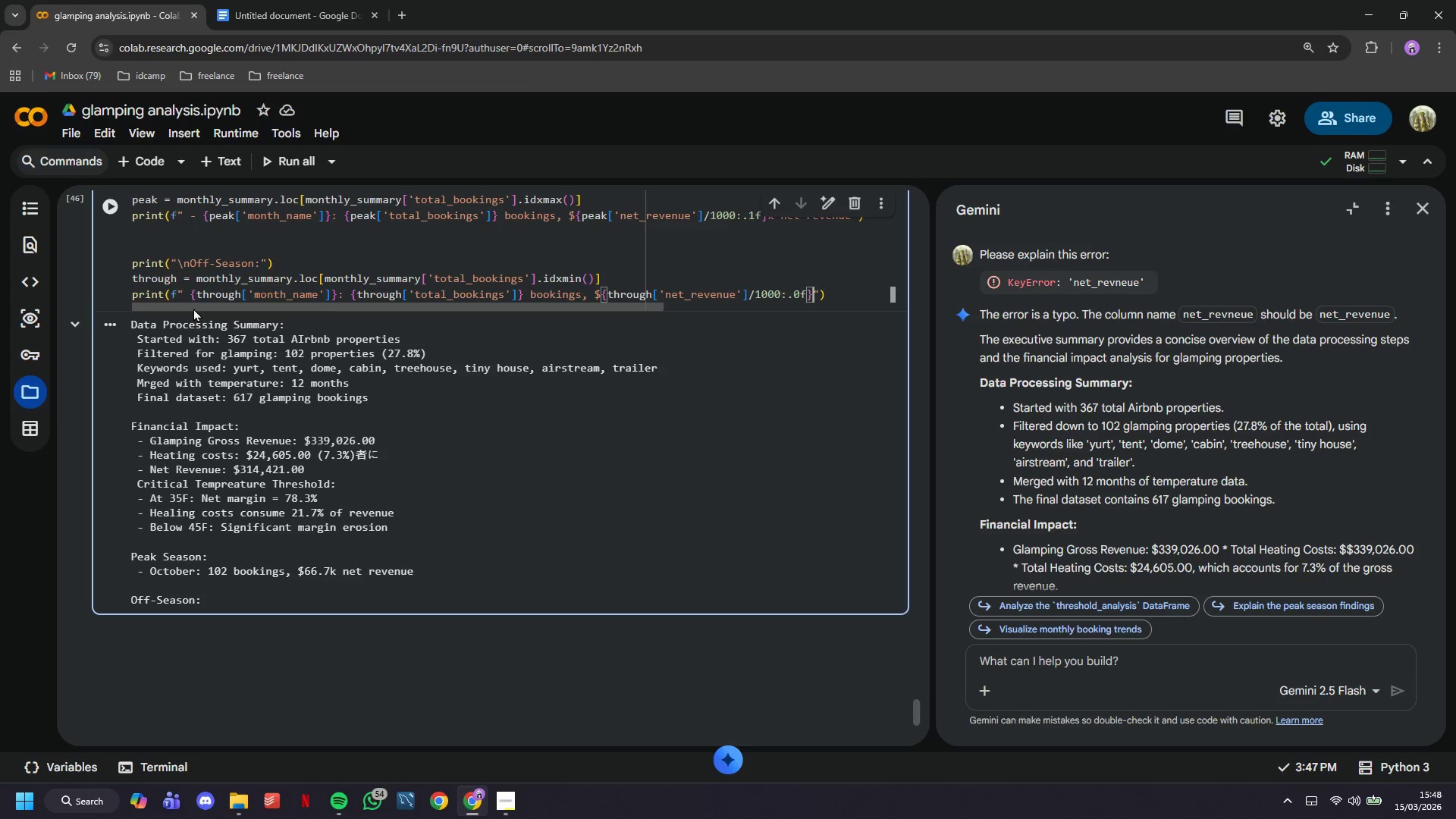 
key(ArrowRight)
 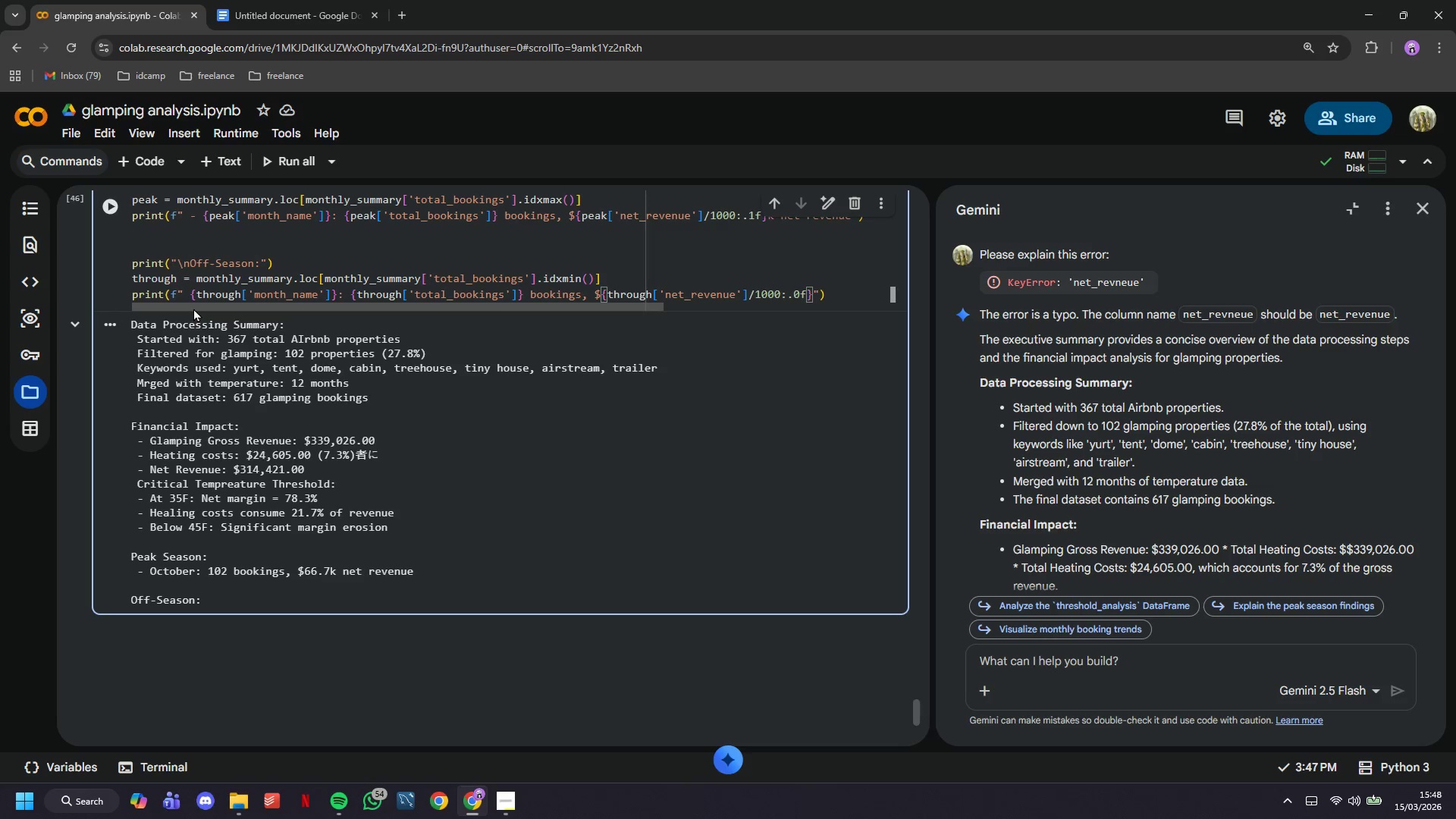 
type(l)
key(Backspace)
type(k neyt revenue)
 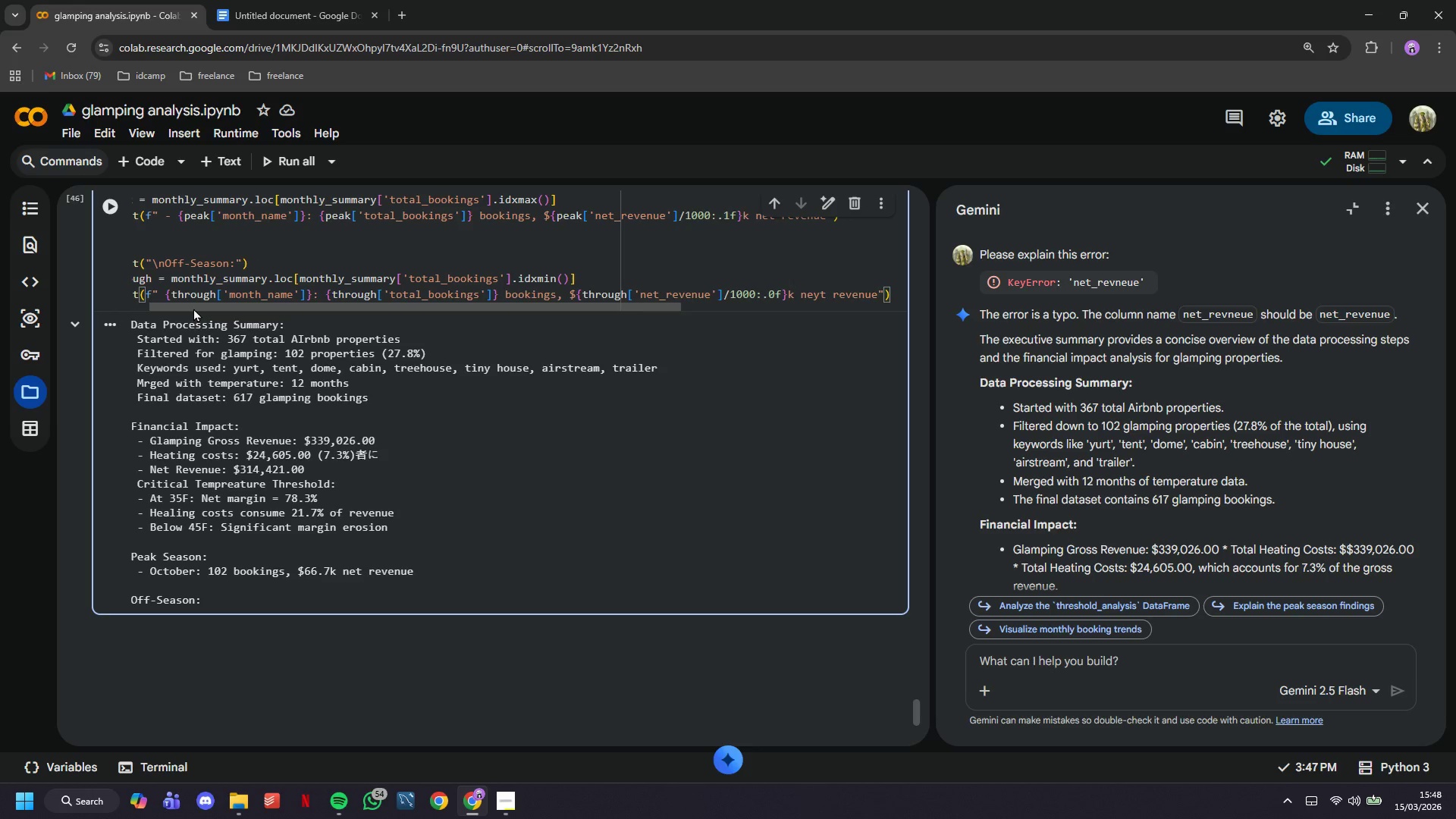 
hold_key(key=ArrowLeft, duration=0.81)
 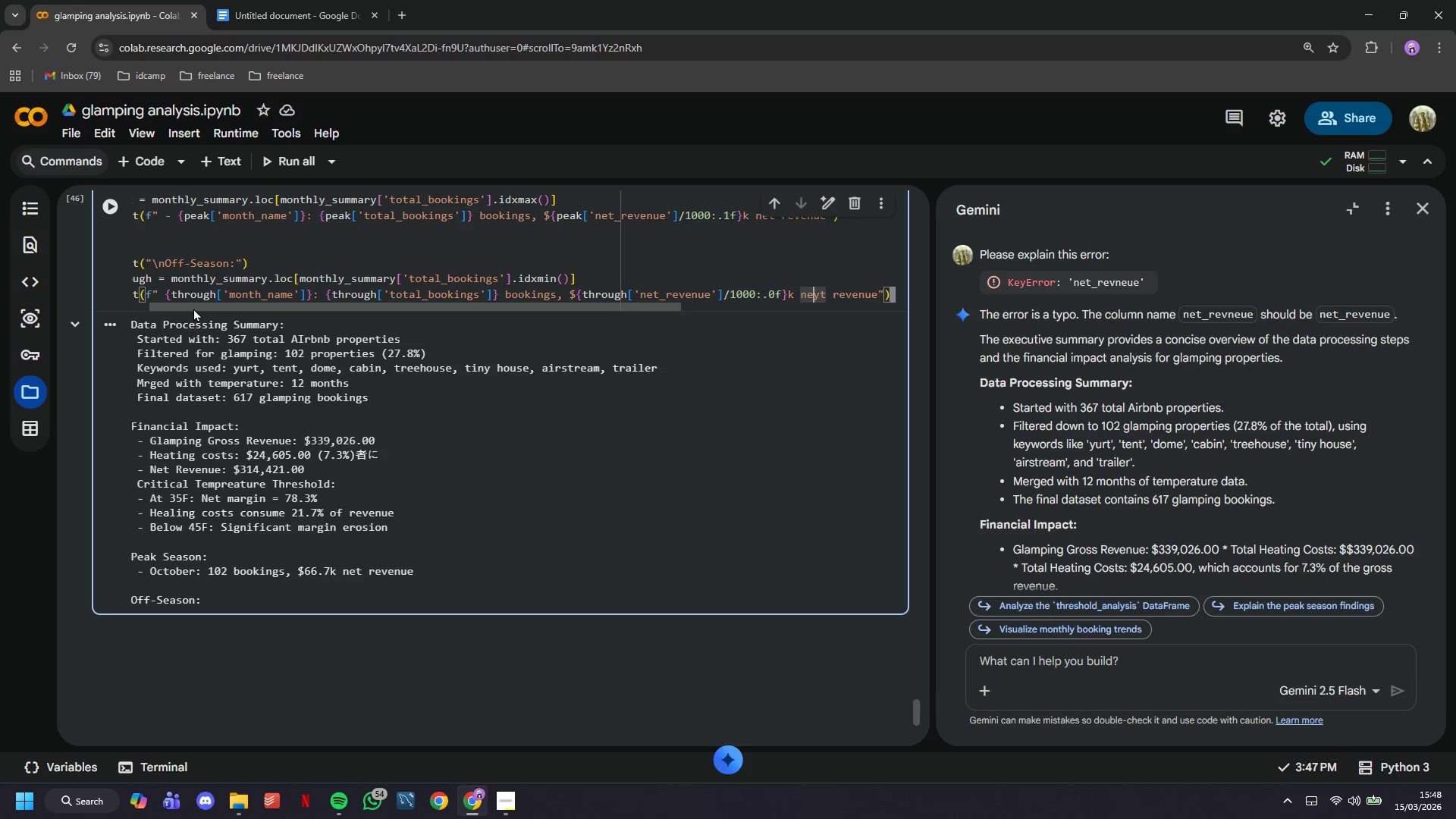 
key(ArrowRight)
 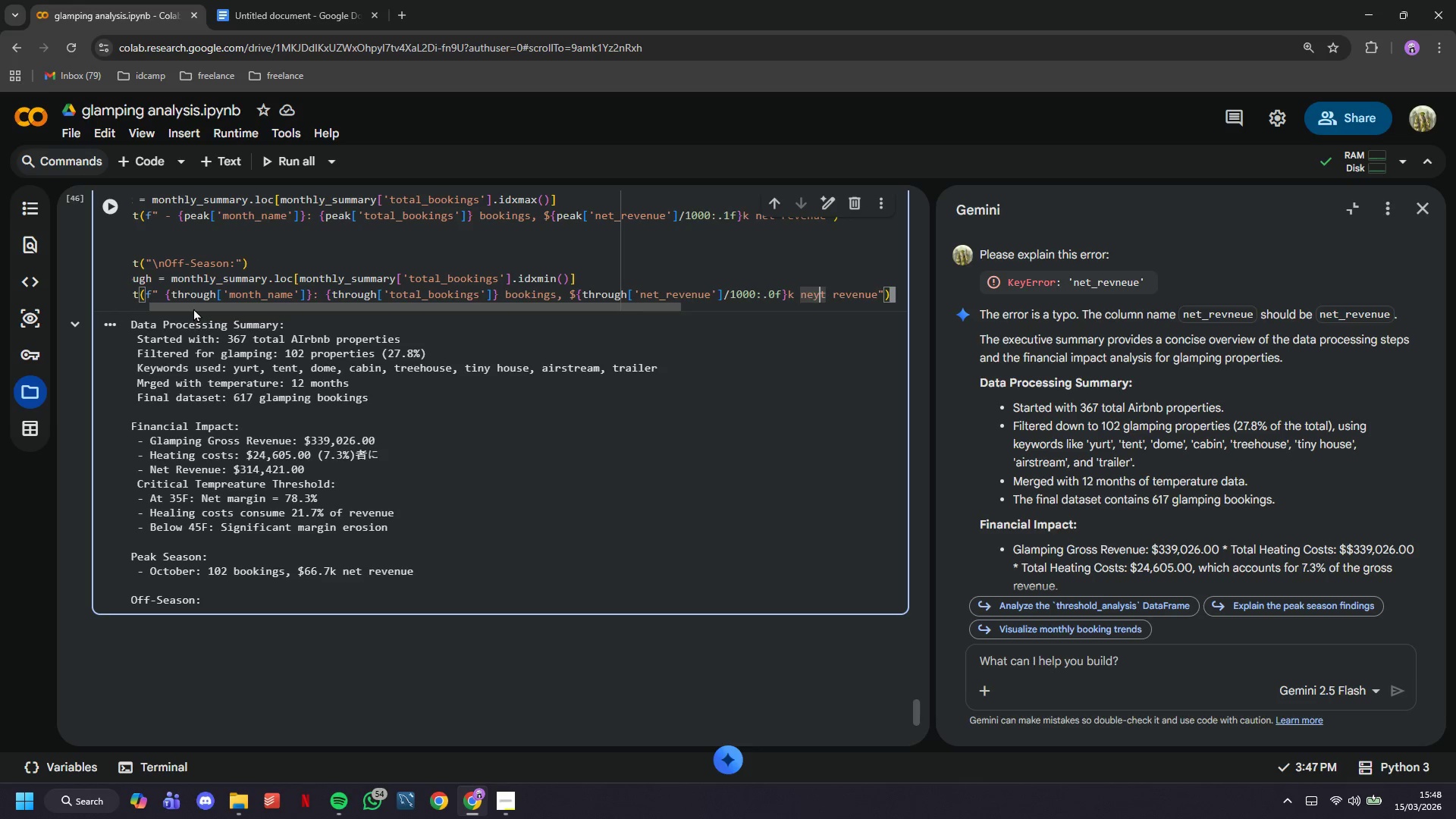 
key(ArrowRight)
 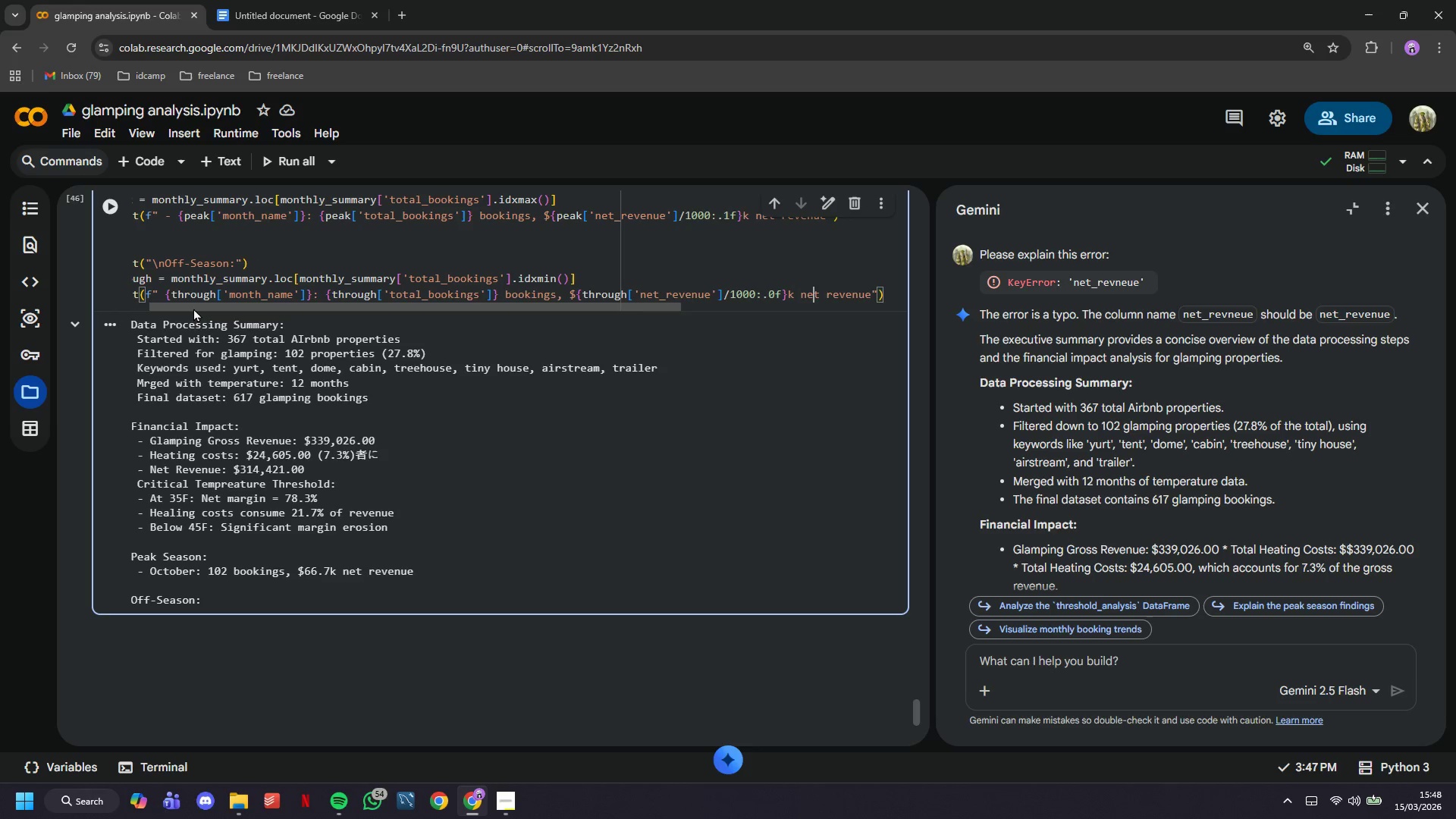 
key(Backspace)
 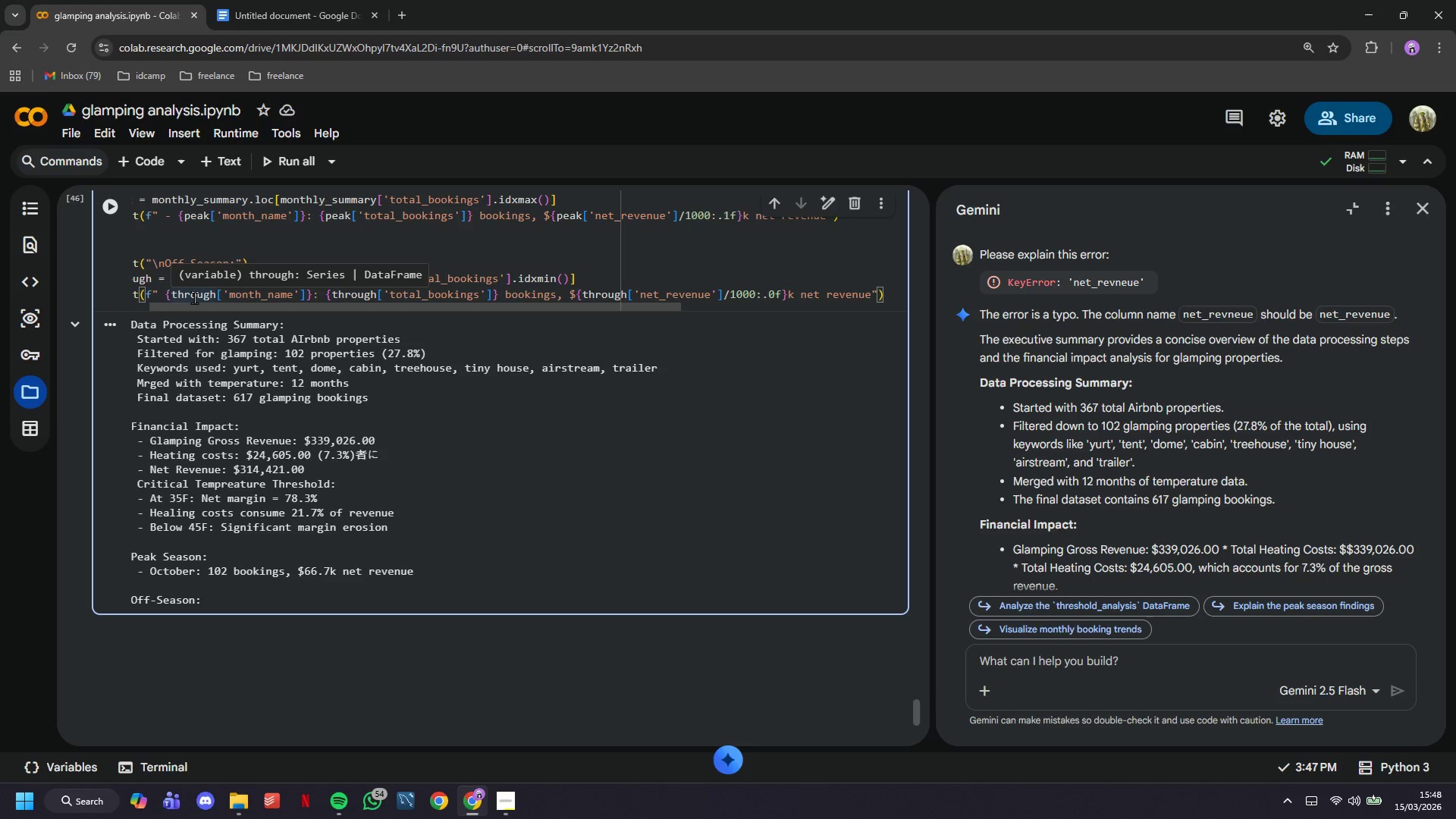 
left_click([123, 216])
 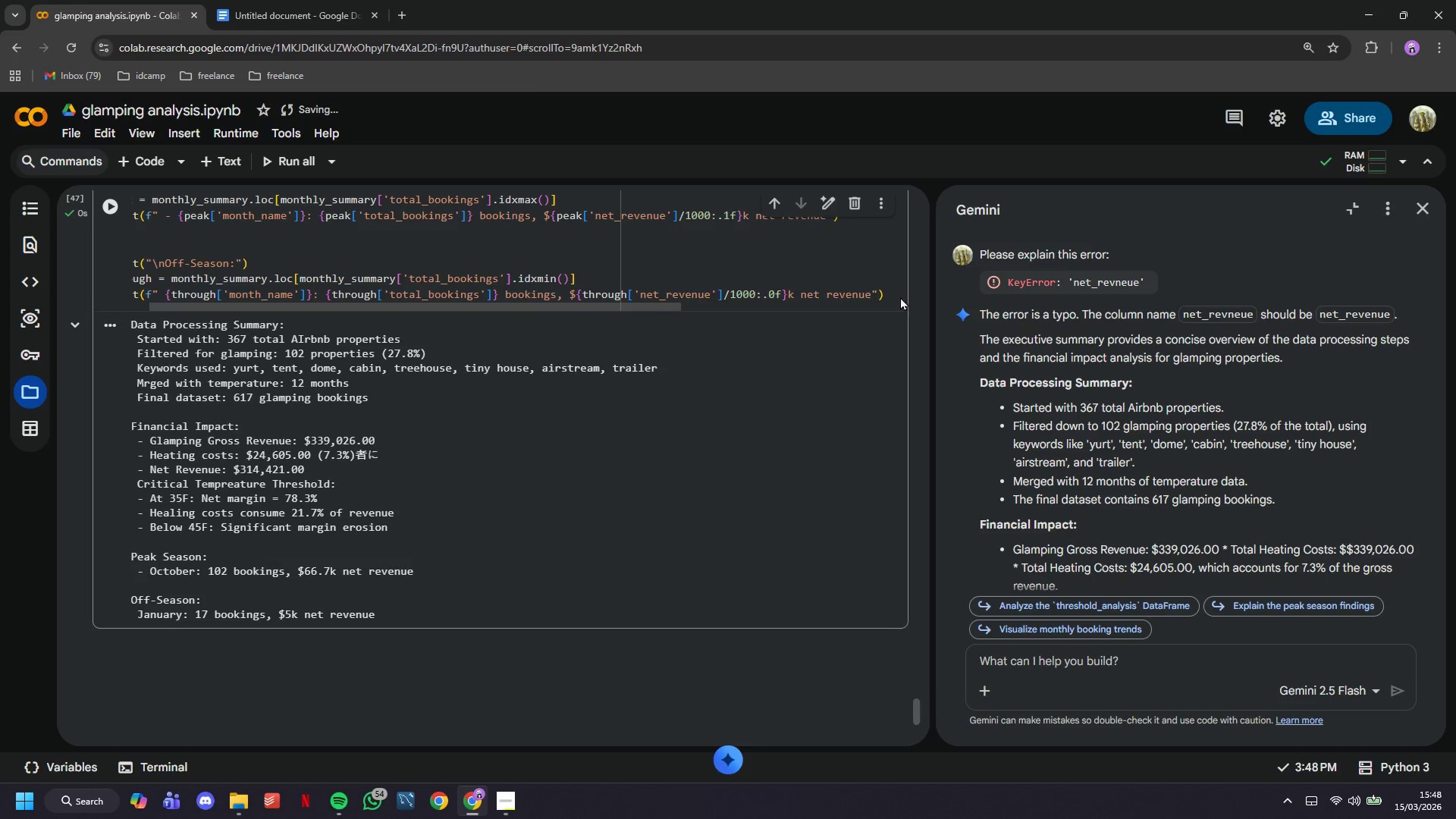 
double_click([887, 294])
 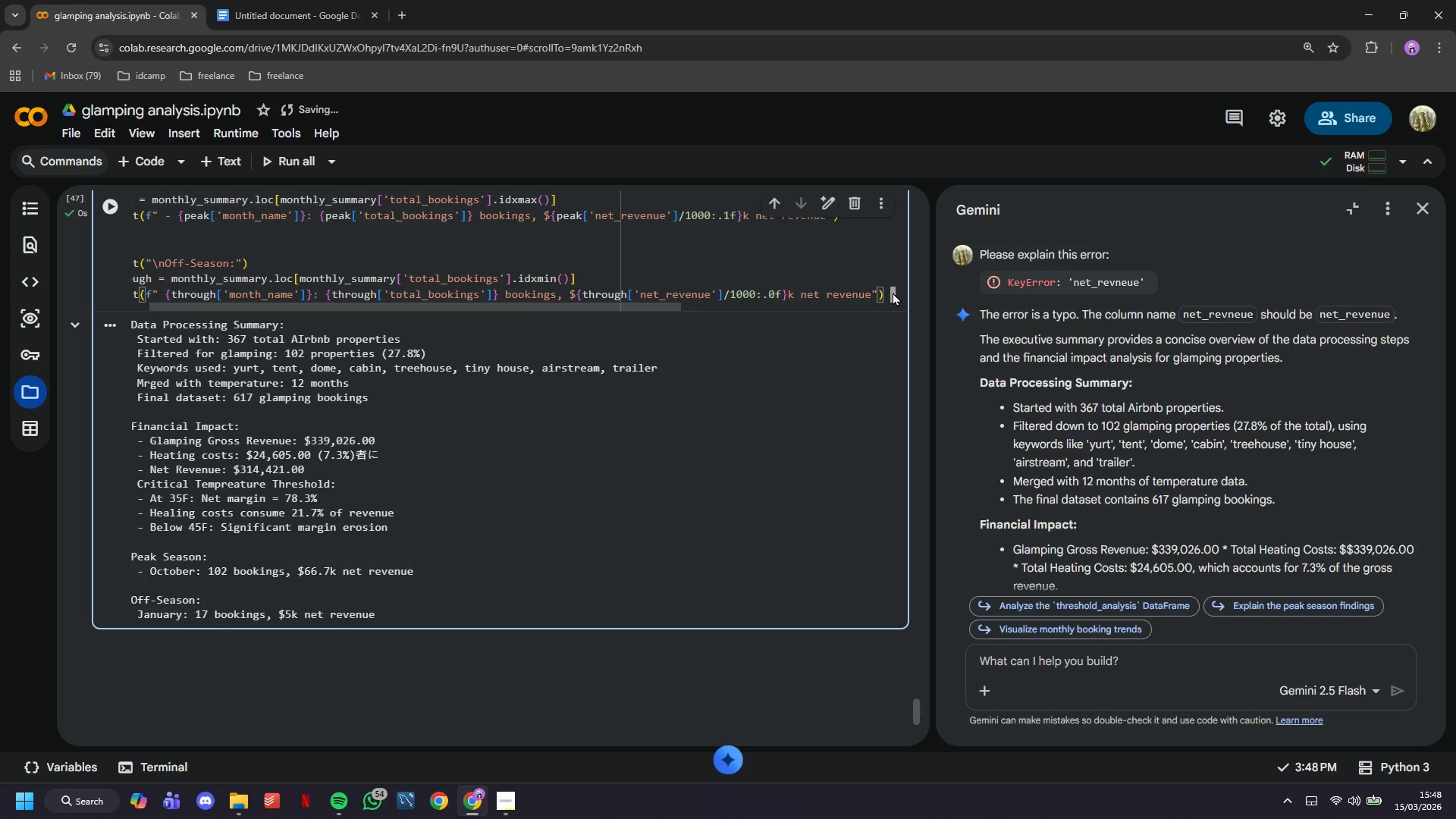 
key(Enter)
 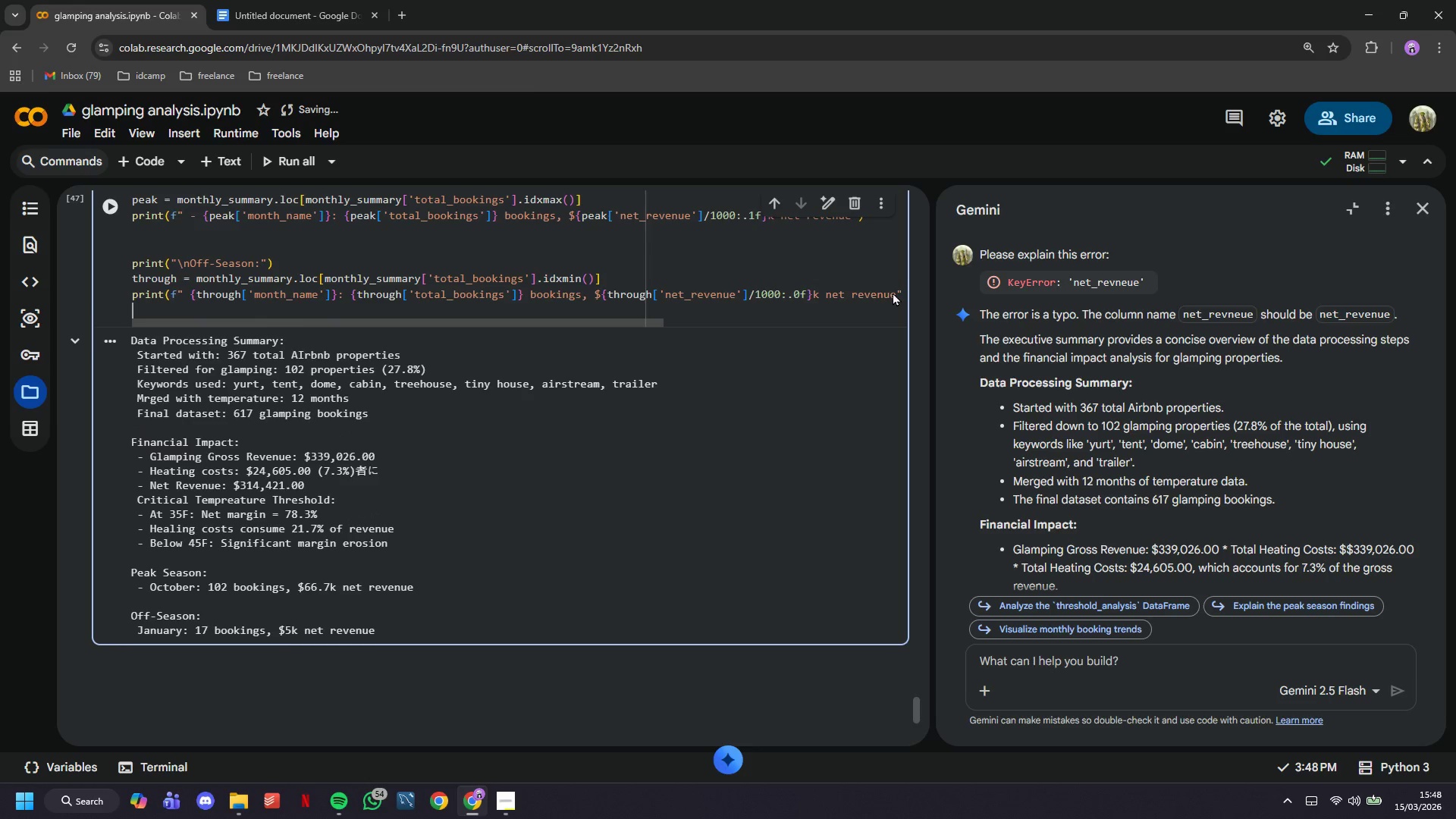 
type(print(f" - Heating costs : {through['heating_cost_pct)
 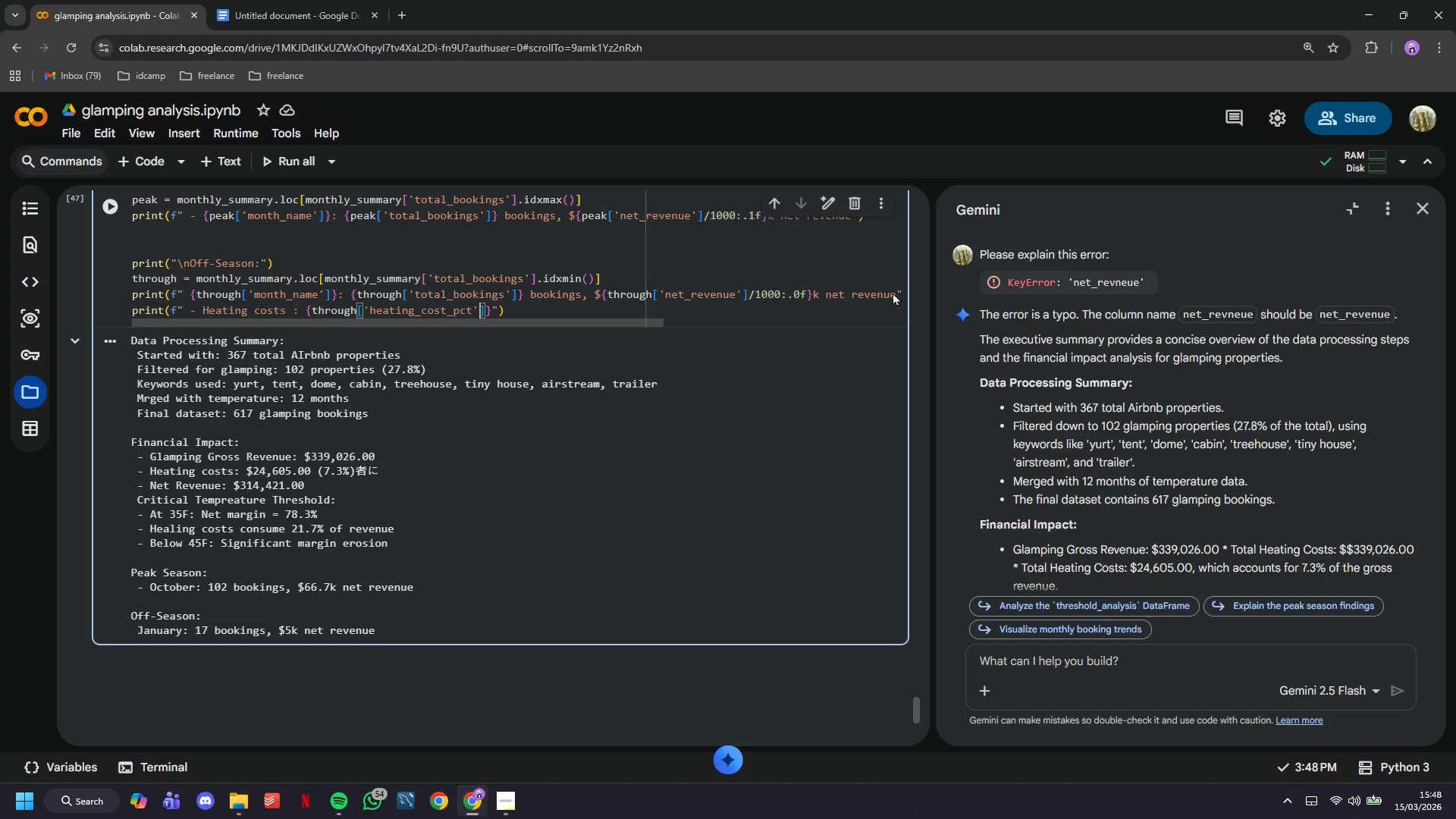 
 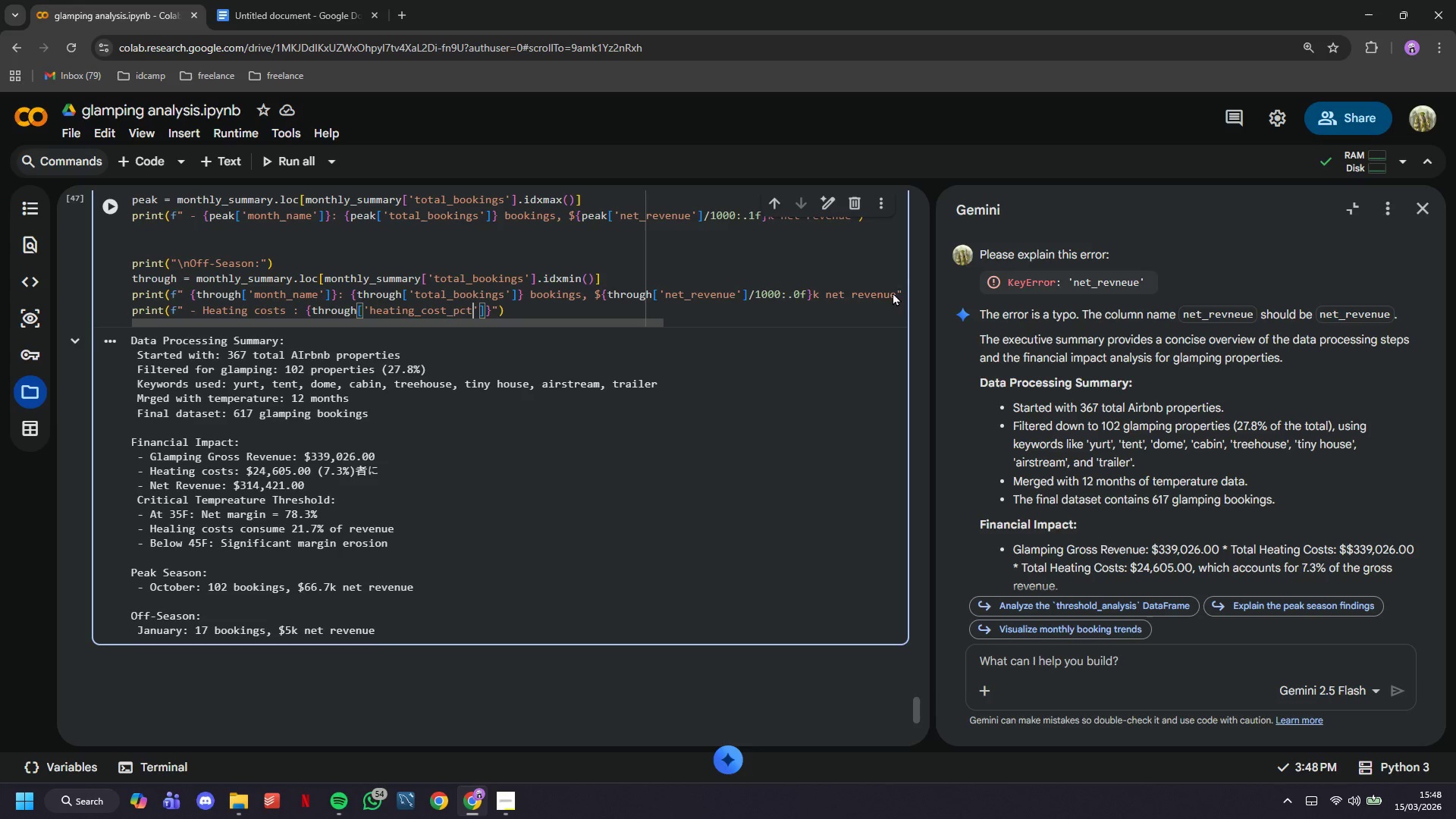 
key(ArrowRight)
 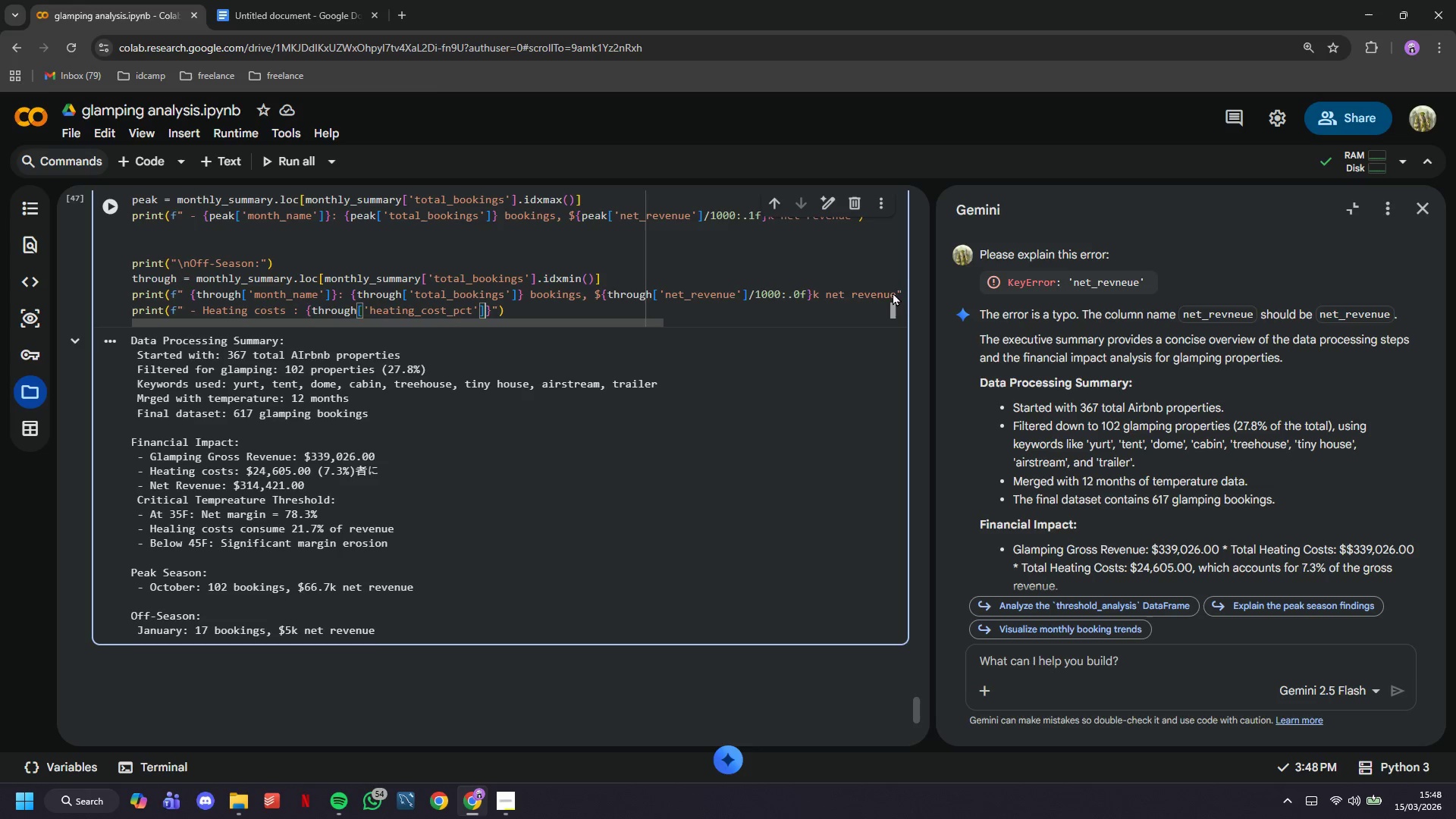 
key(ArrowRight)